 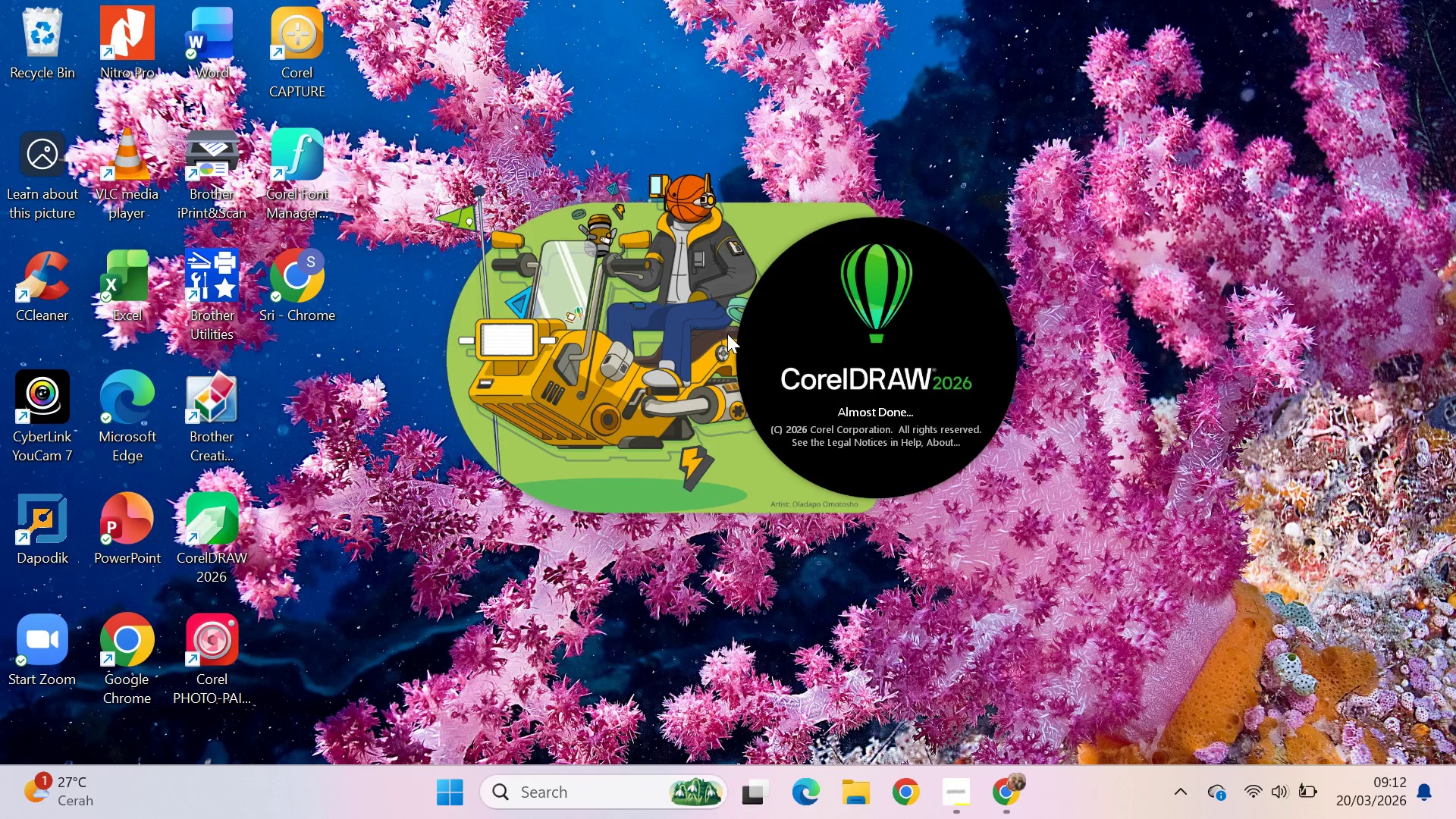 
left_click_drag(start_coordinate=[747, 190], to_coordinate=[697, 620])
 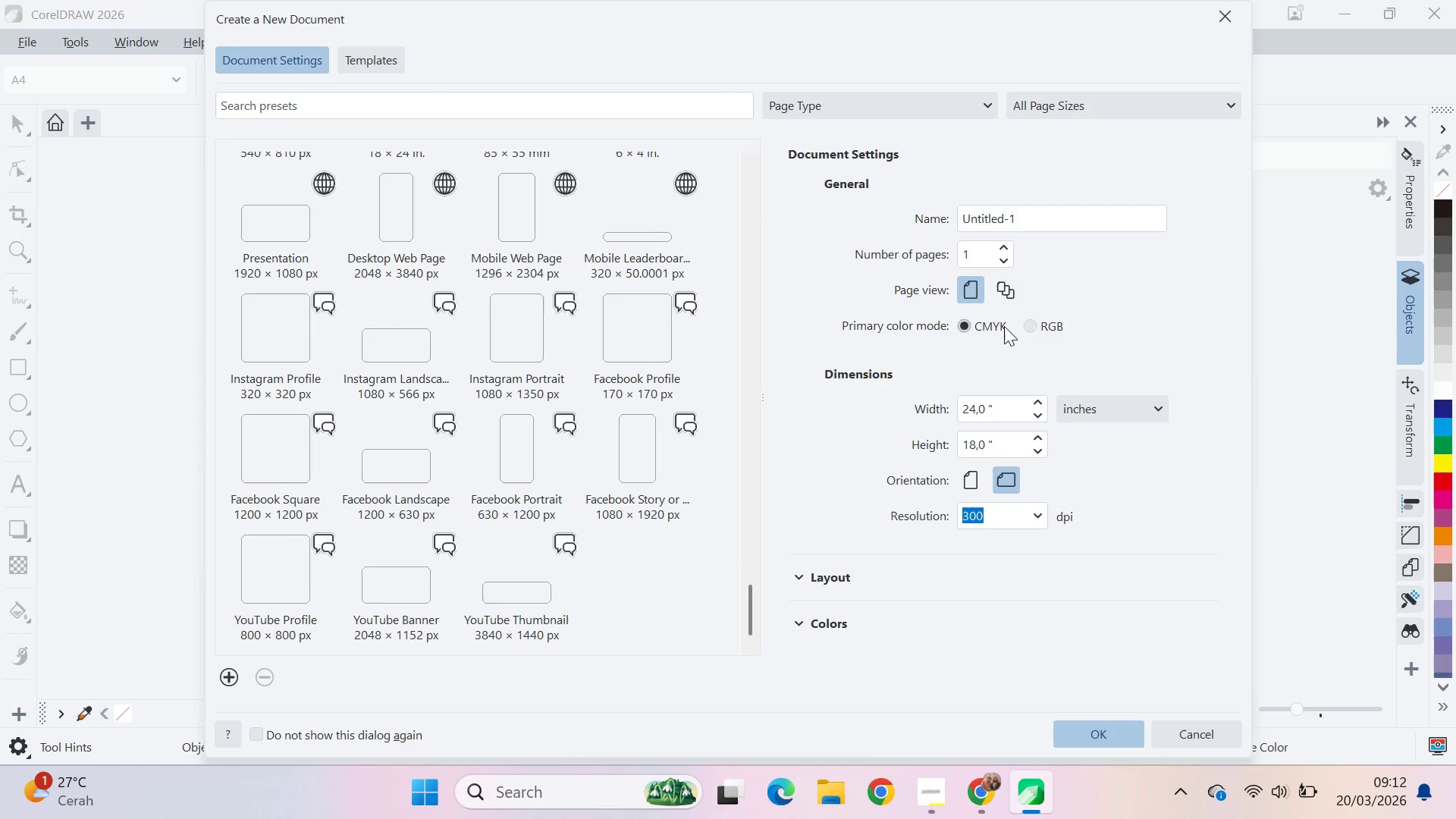 
key(Alt+AltLeft)
 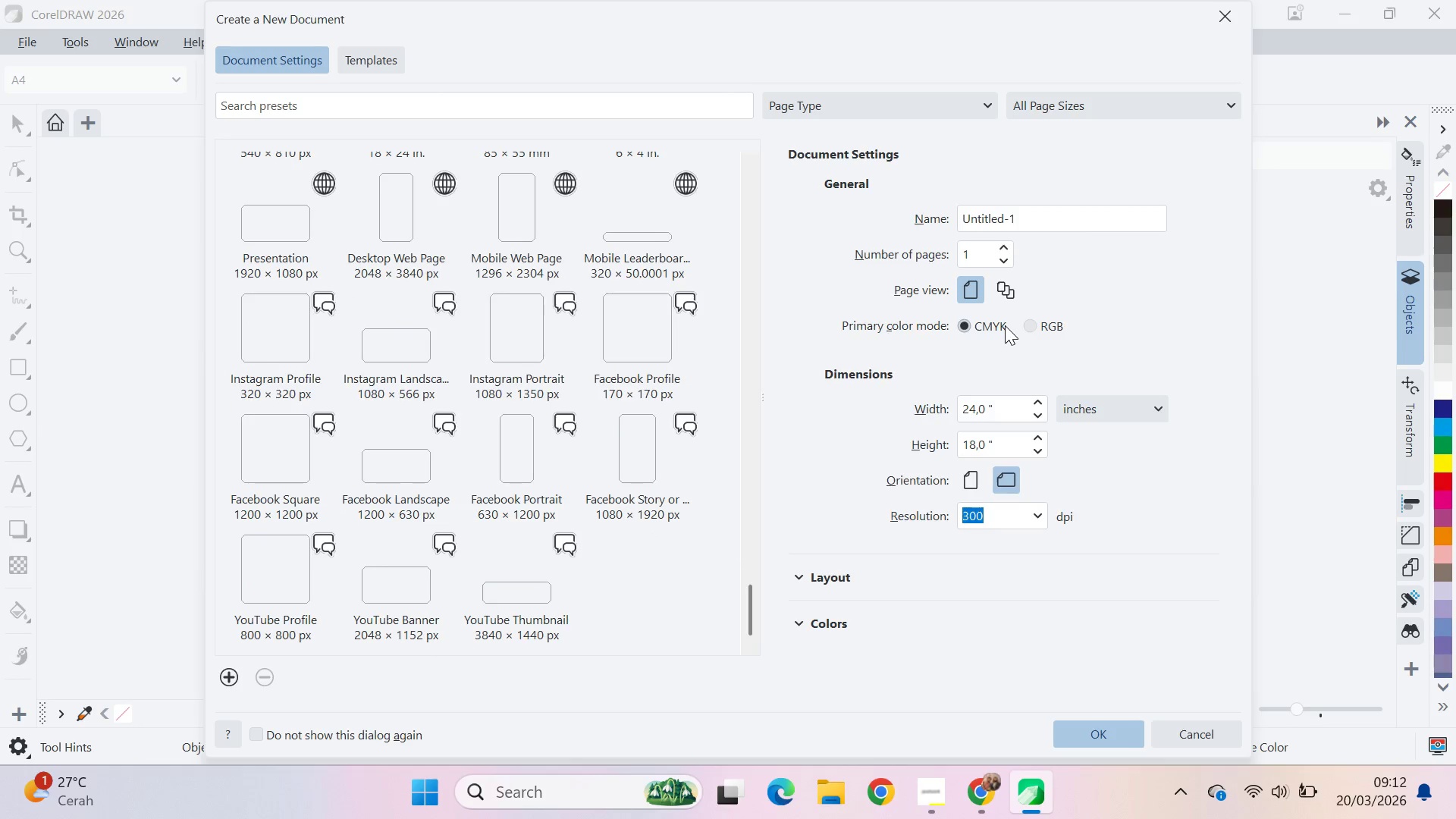 
key(Alt+Tab)
 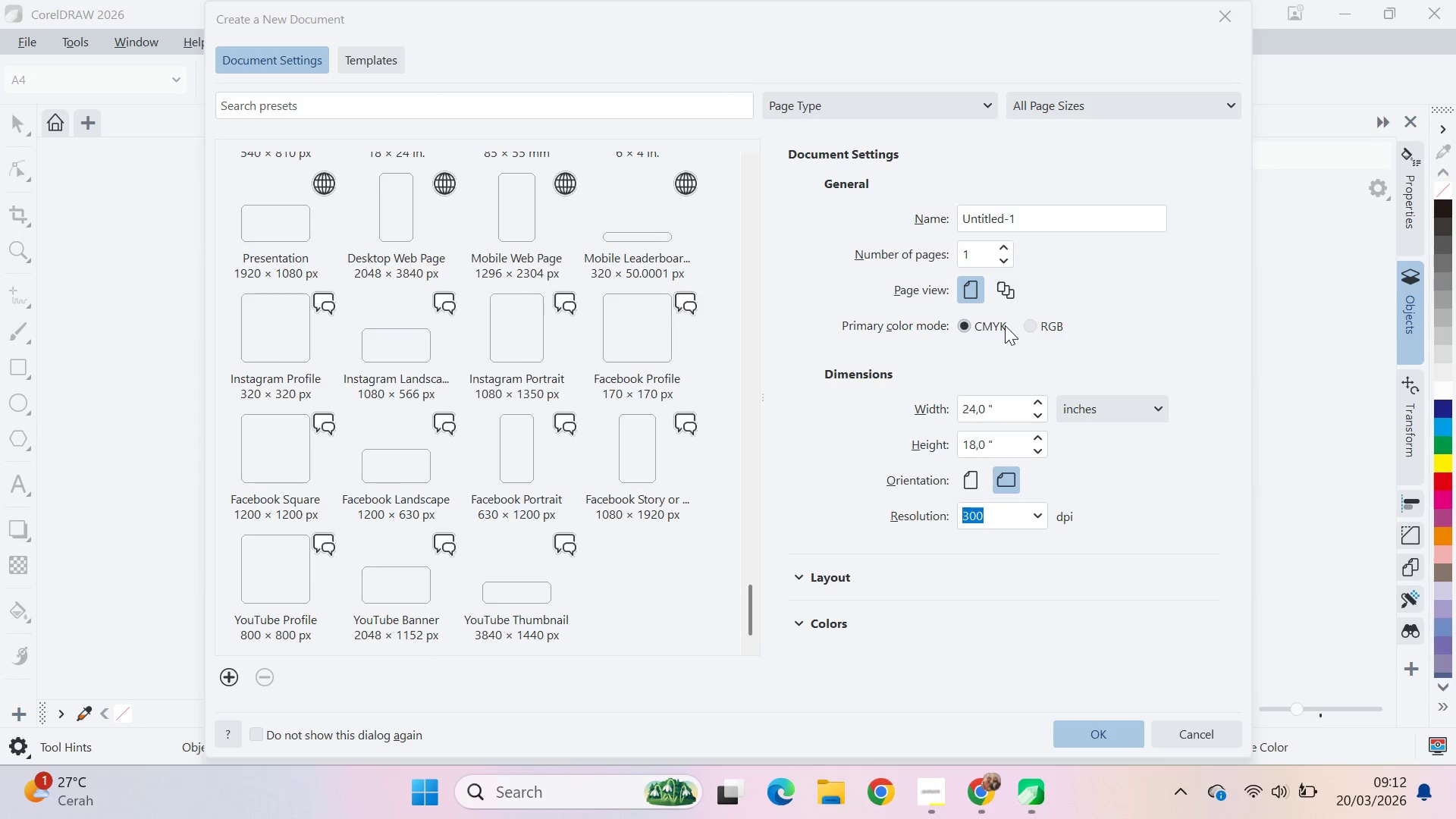 
key(Alt+Tab)
 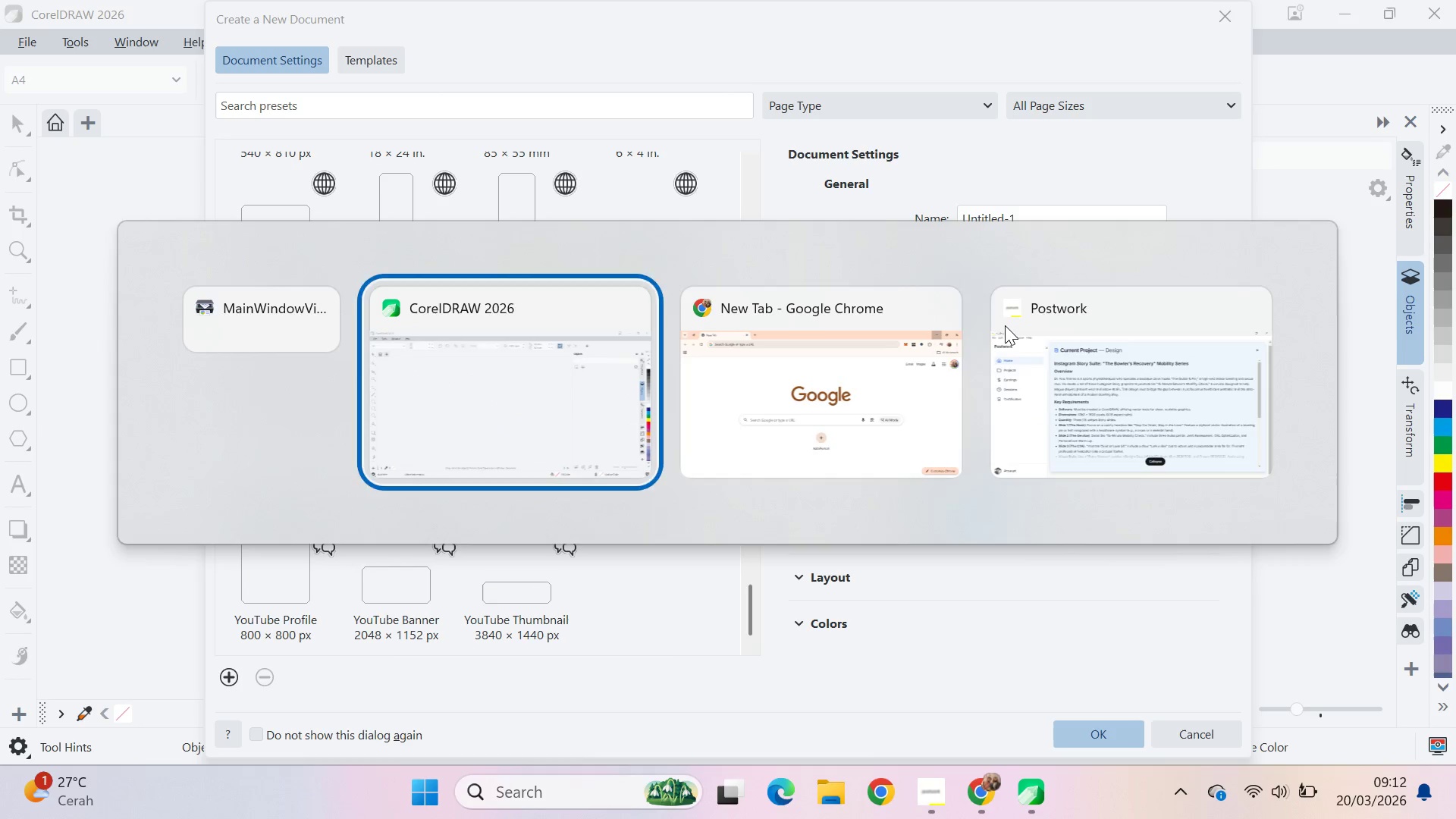 
key(Alt+Tab)
 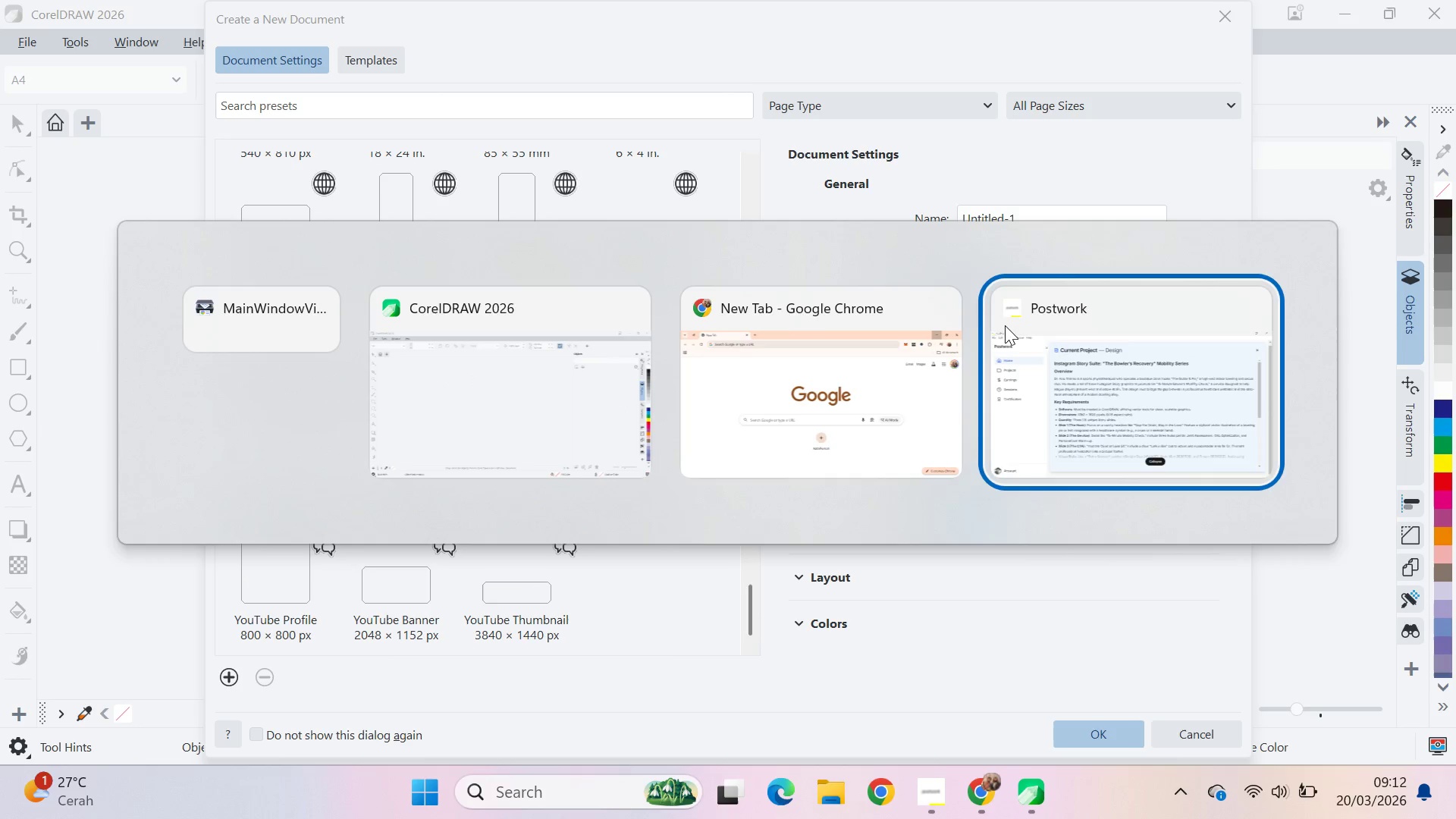 
key(Alt+Tab)
 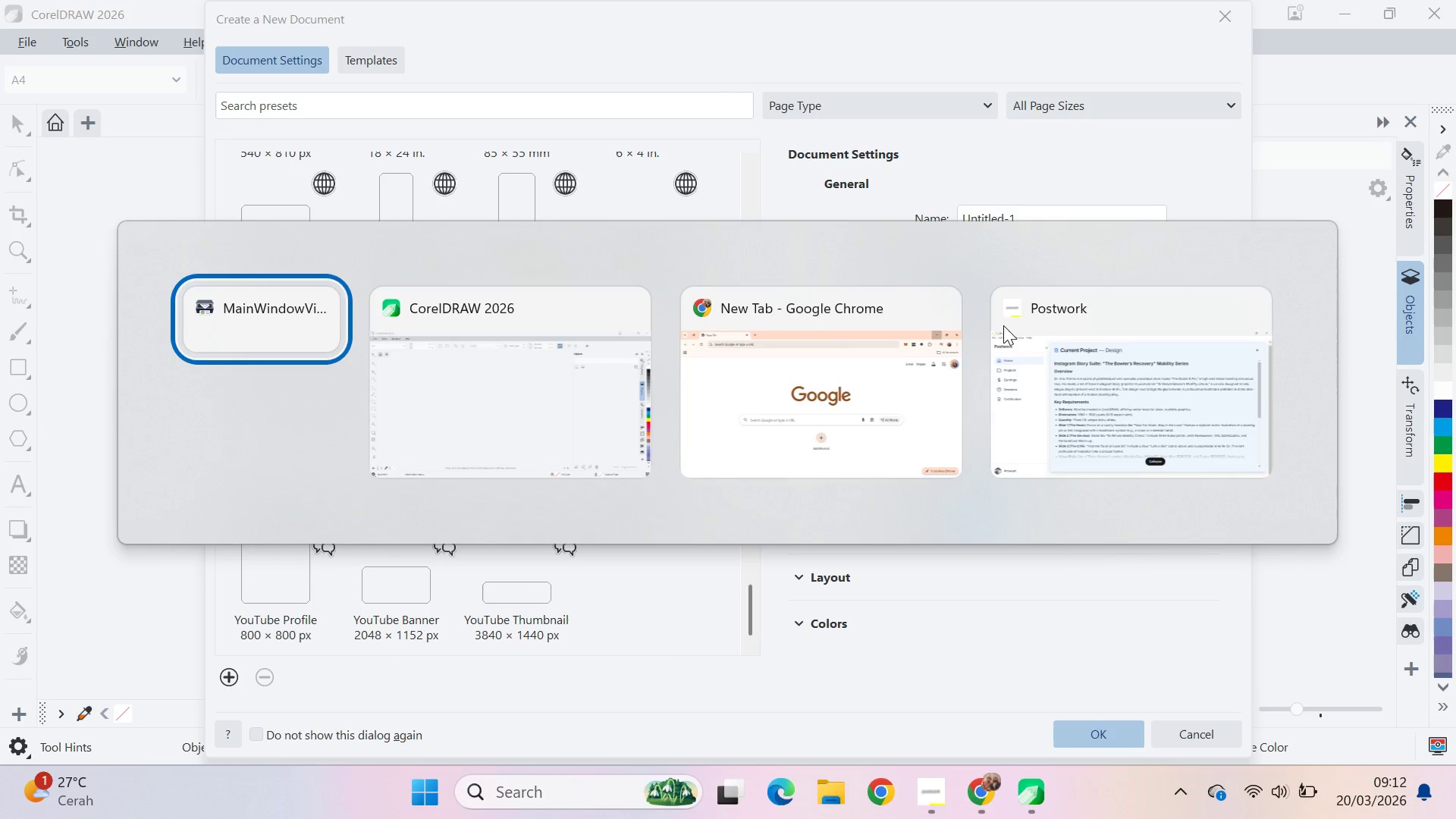 
key(Alt+Tab)
 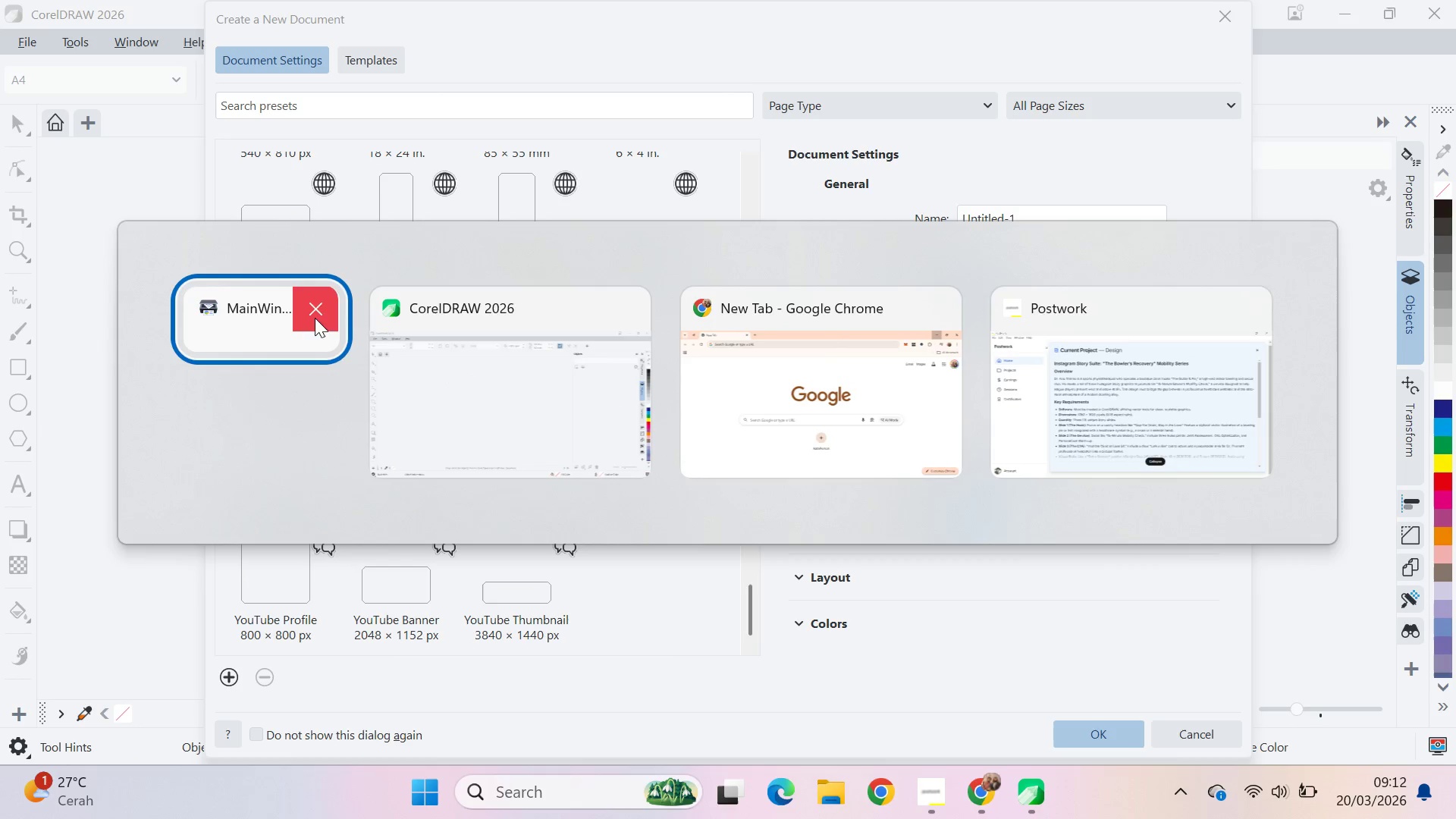 
left_click([320, 318])
 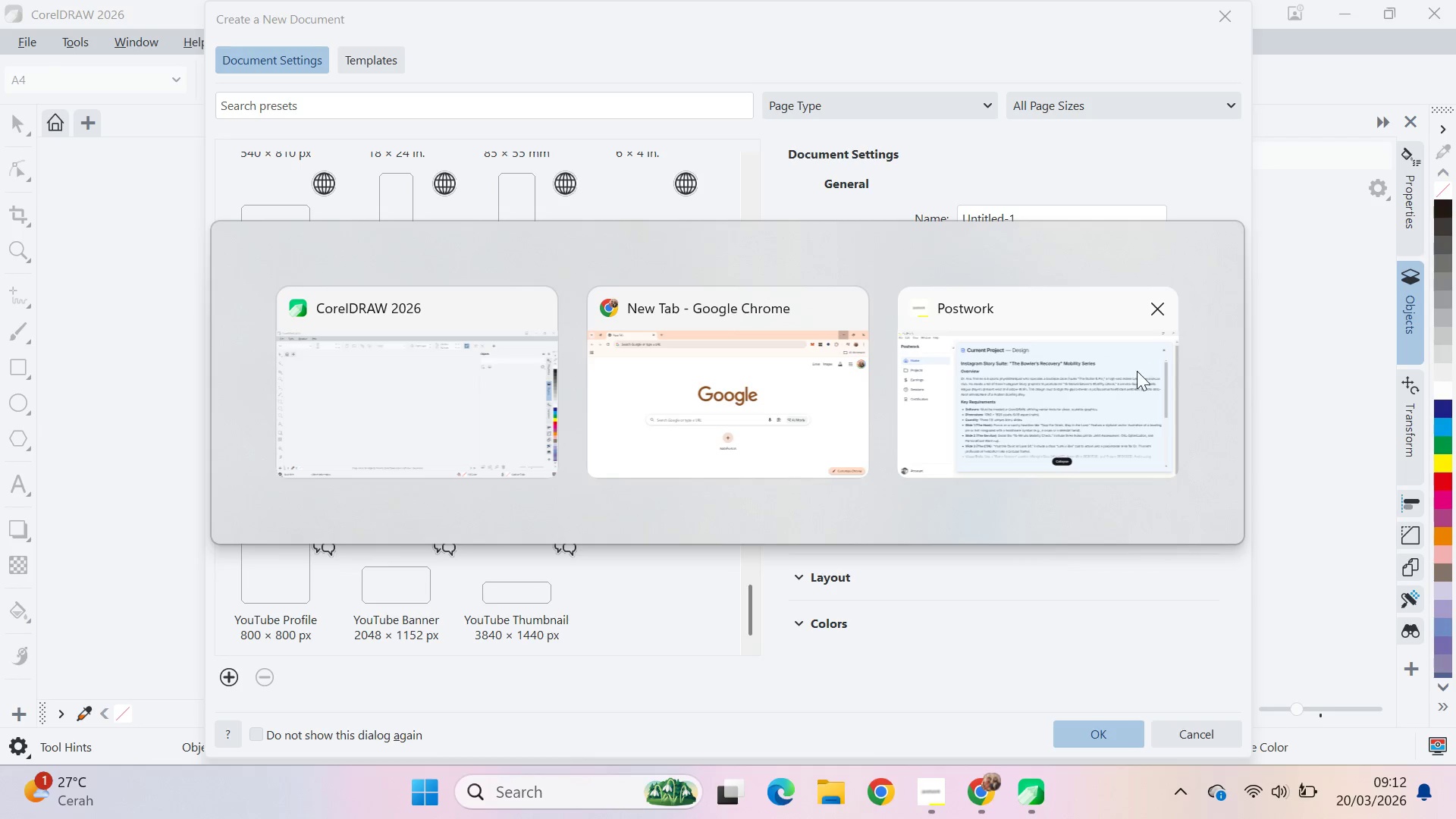 
left_click([1009, 397])